 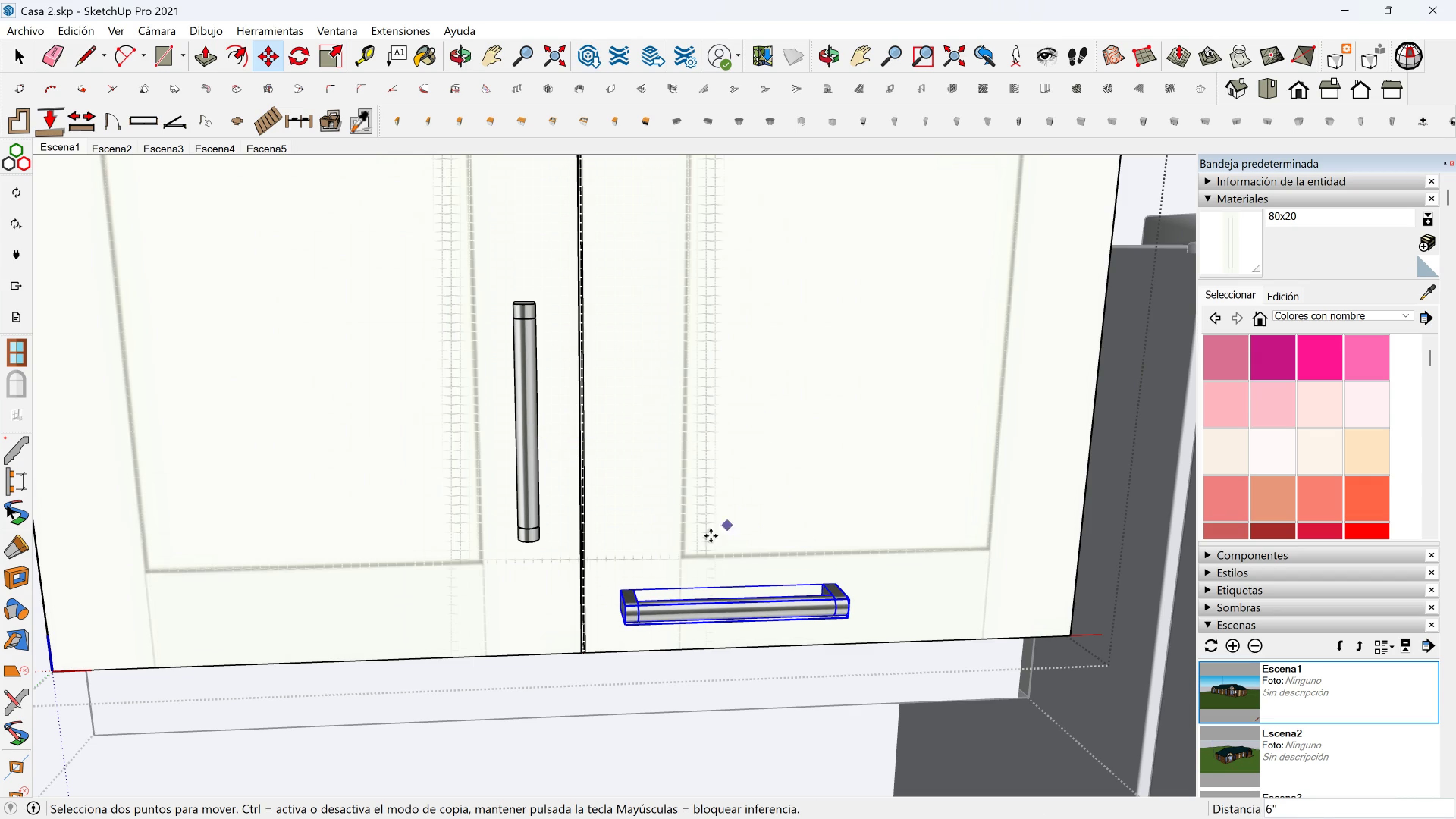 
key(Control+ControlLeft)
 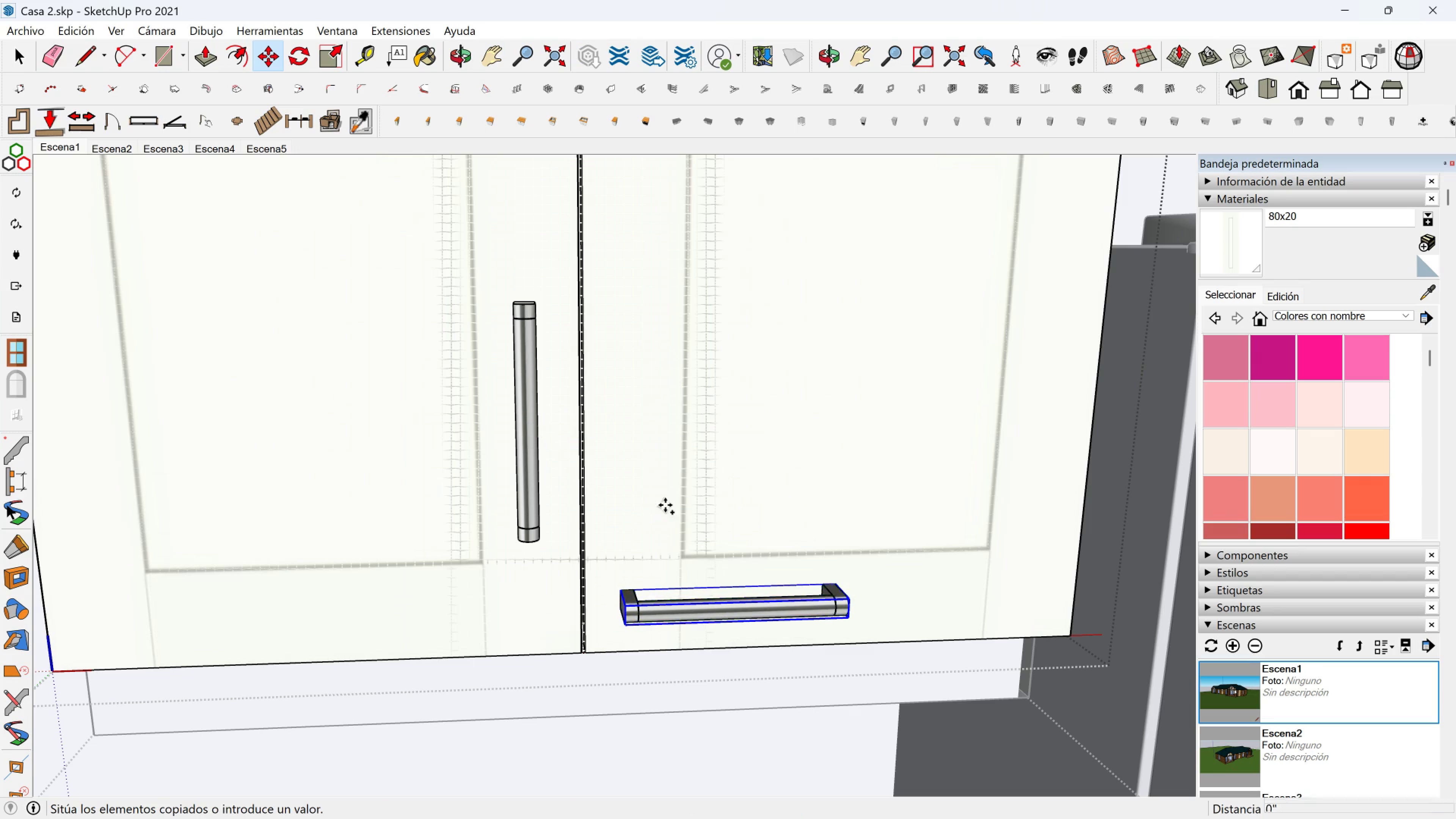 
left_click([665, 505])
 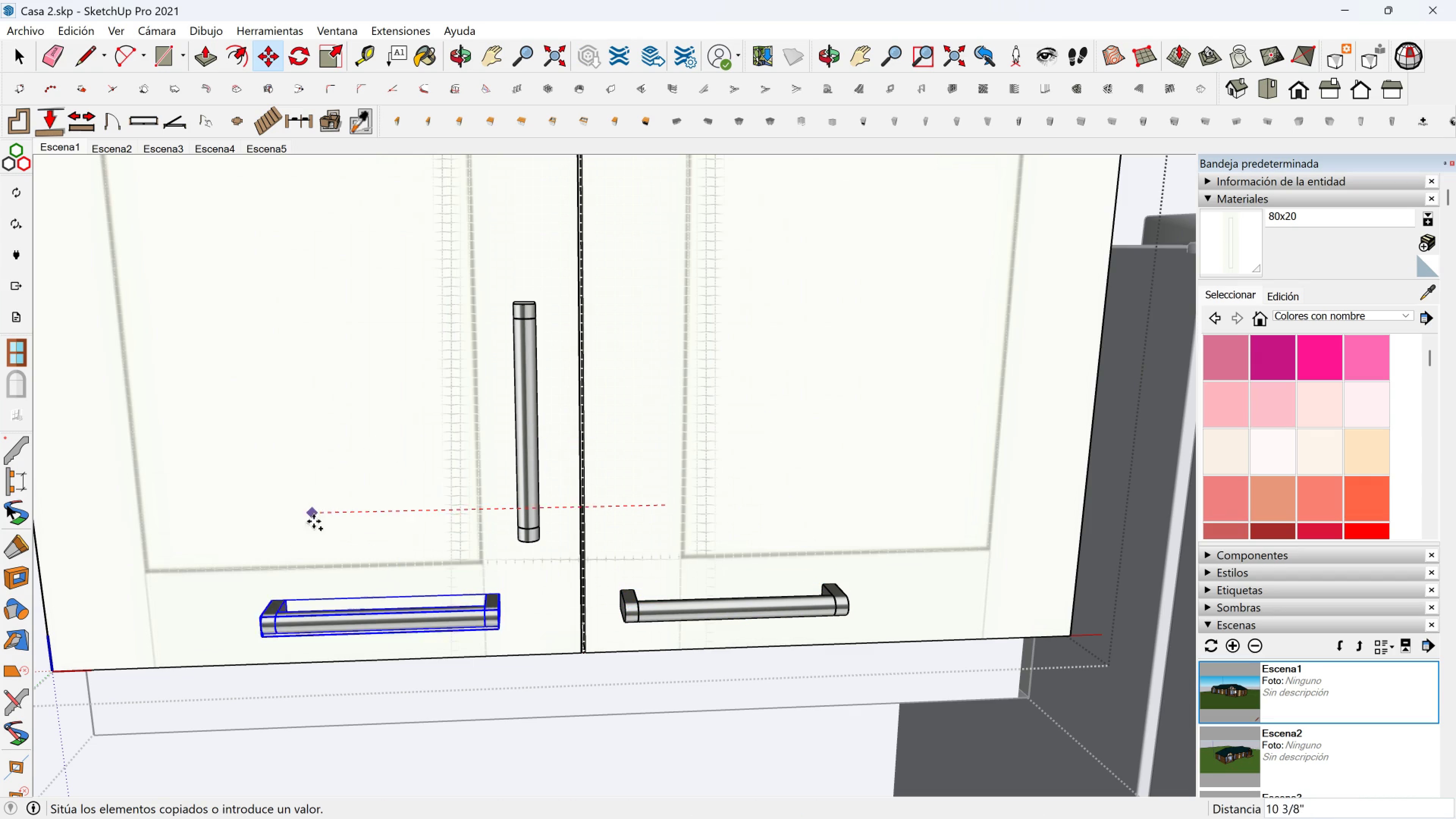 
mouse_move([346, 519])
 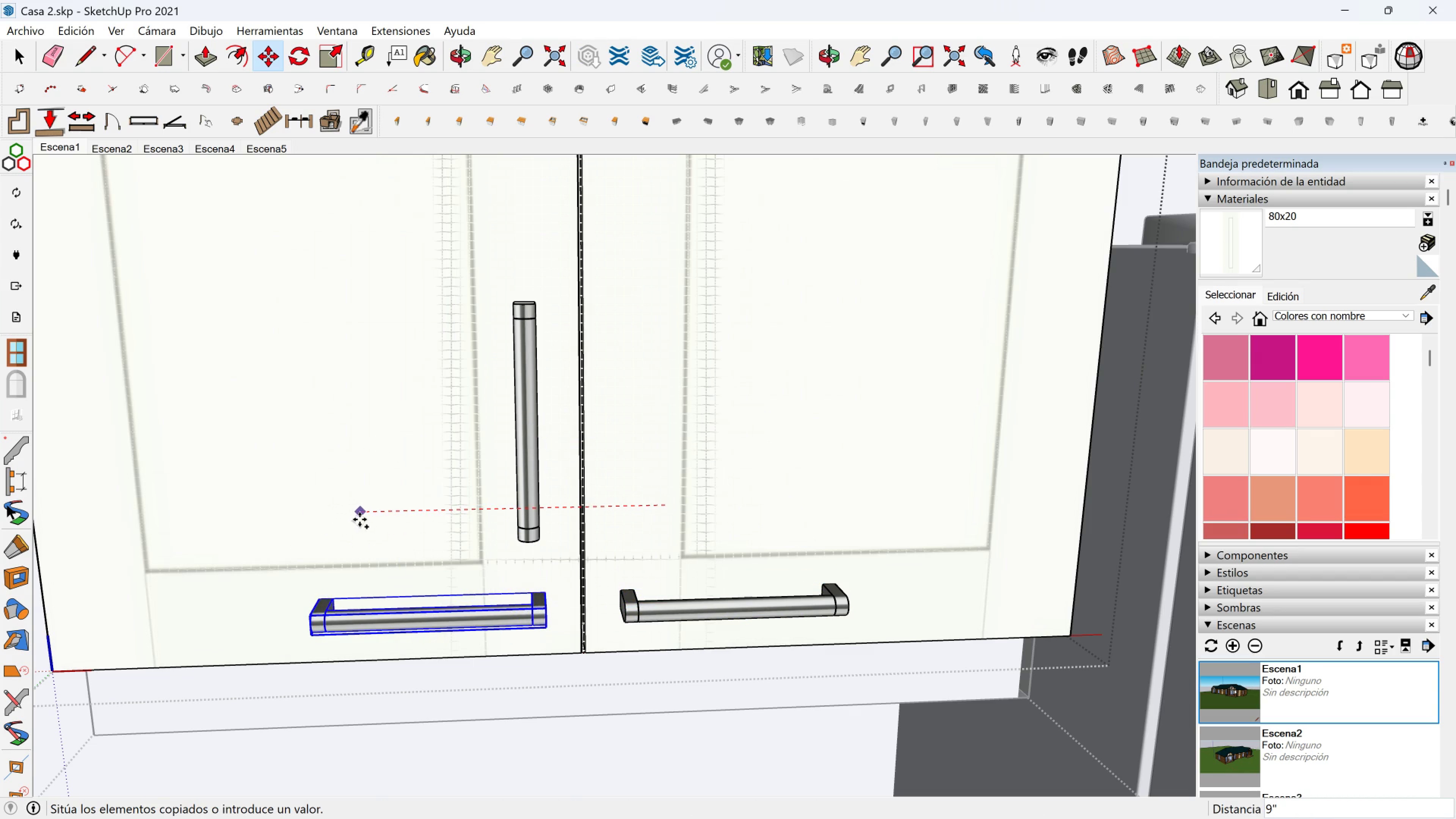 
left_click([359, 519])
 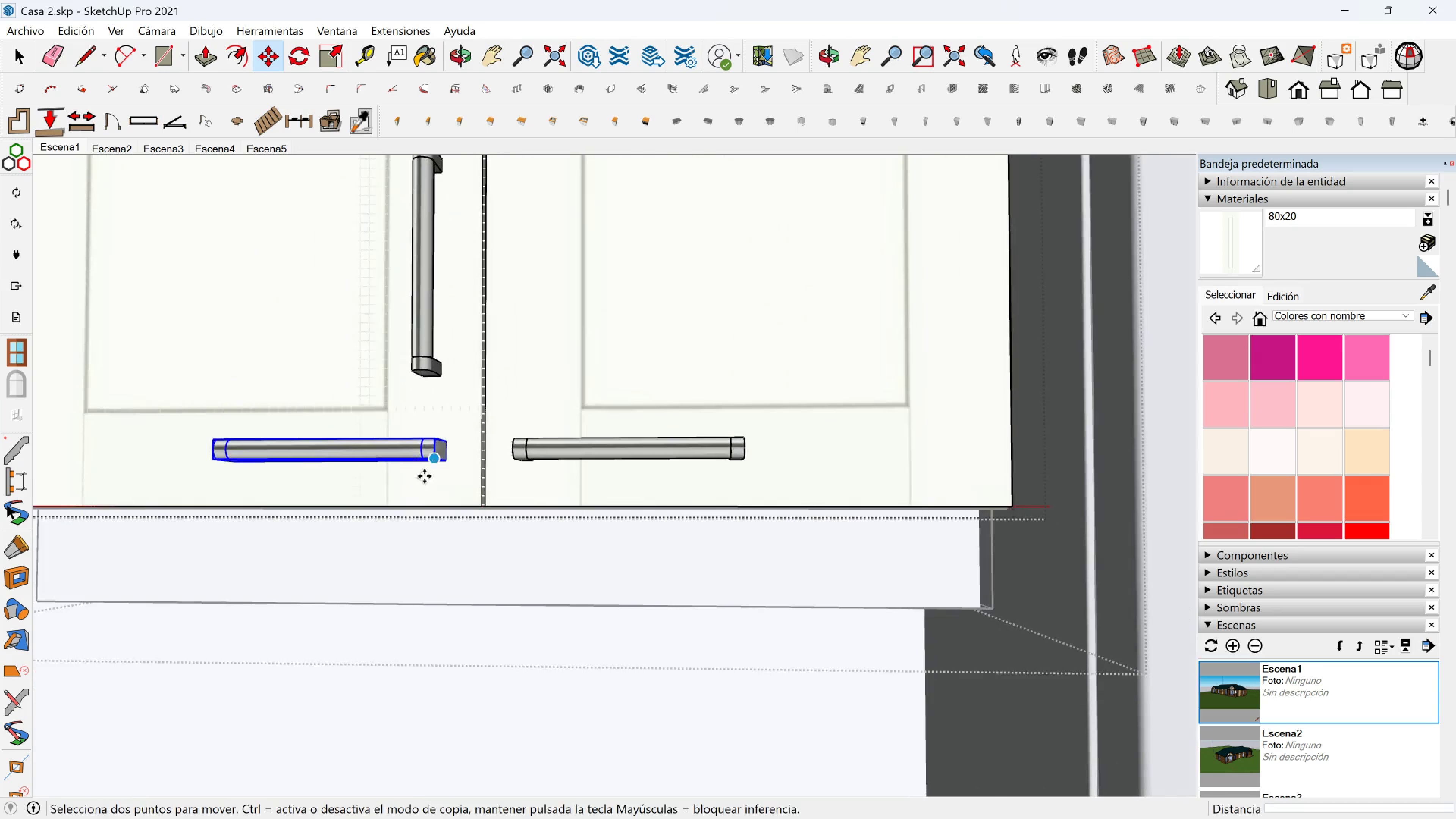 
scroll: coordinate [442, 445], scroll_direction: up, amount: 2.0
 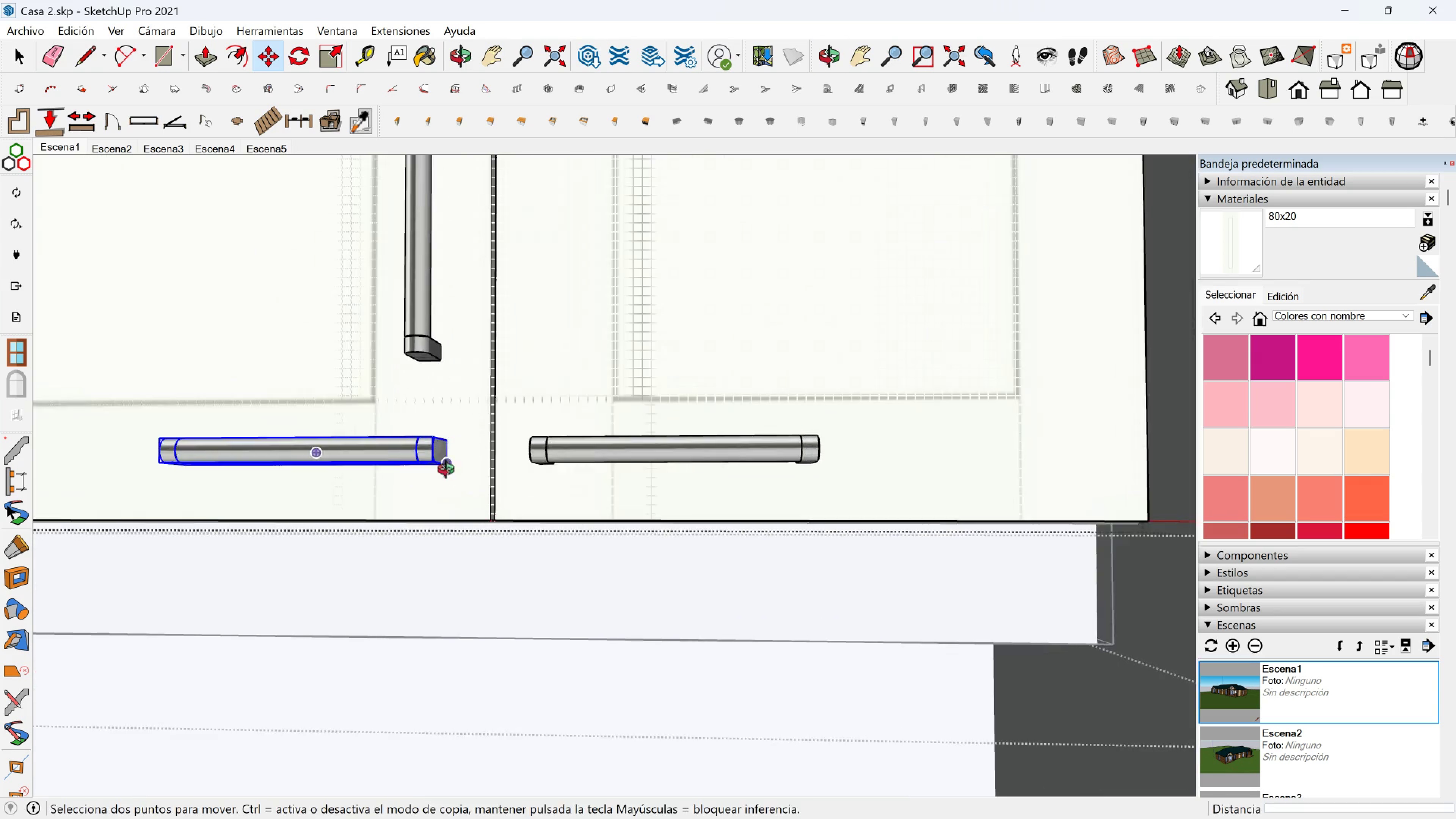 
key(Shift+ShiftLeft)
 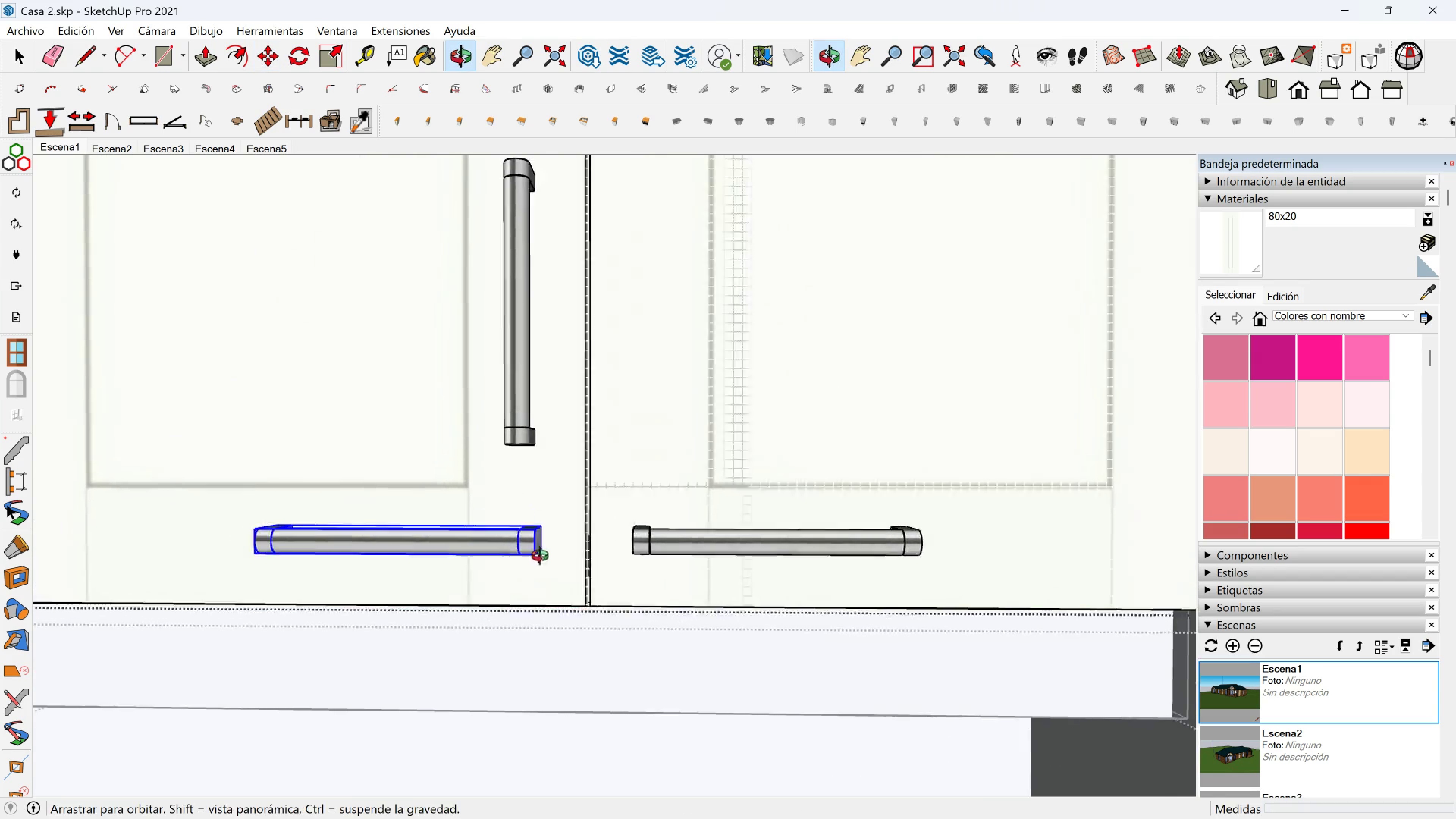 
scroll: coordinate [543, 558], scroll_direction: up, amount: 2.0
 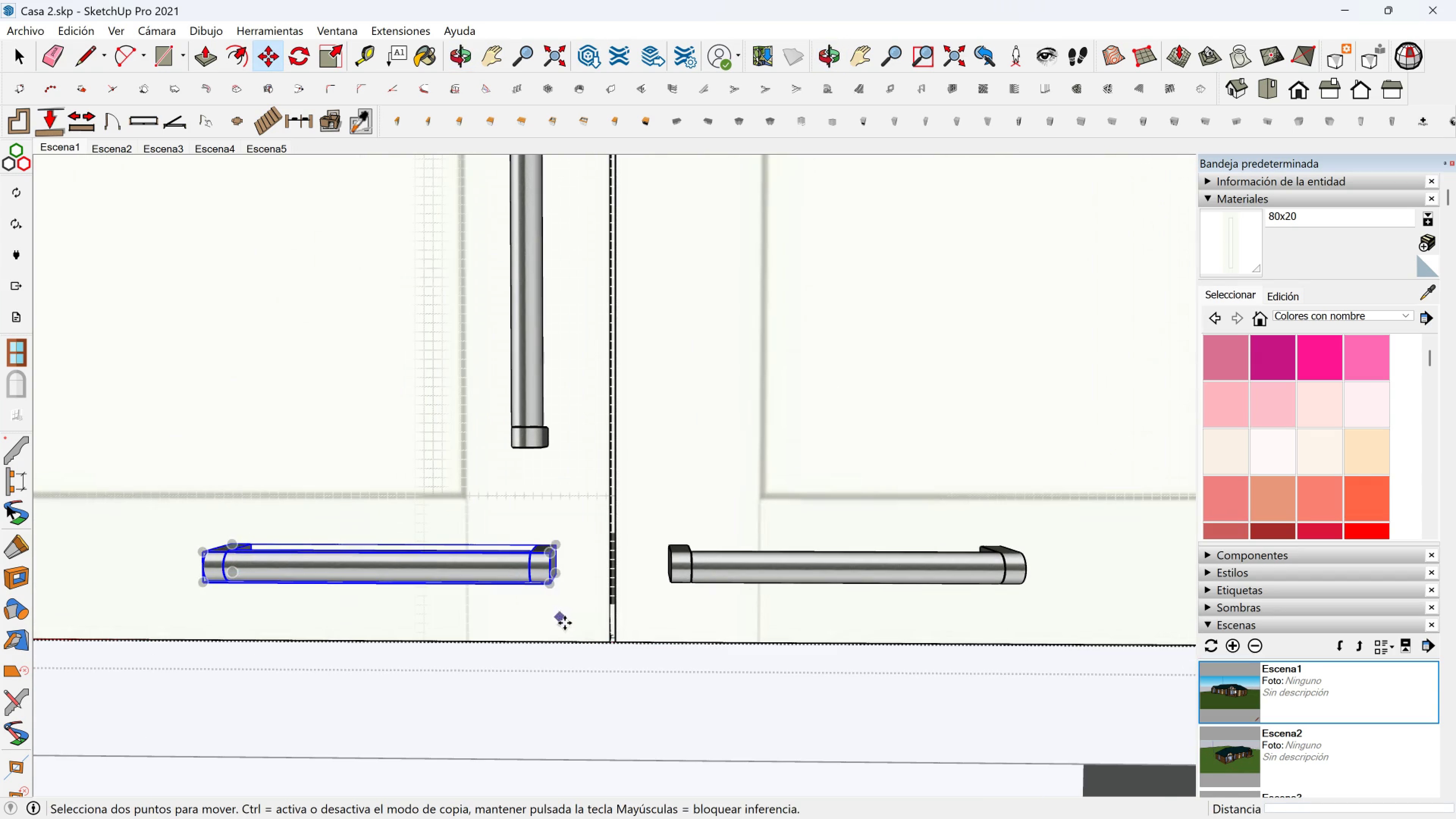 
left_click([565, 624])
 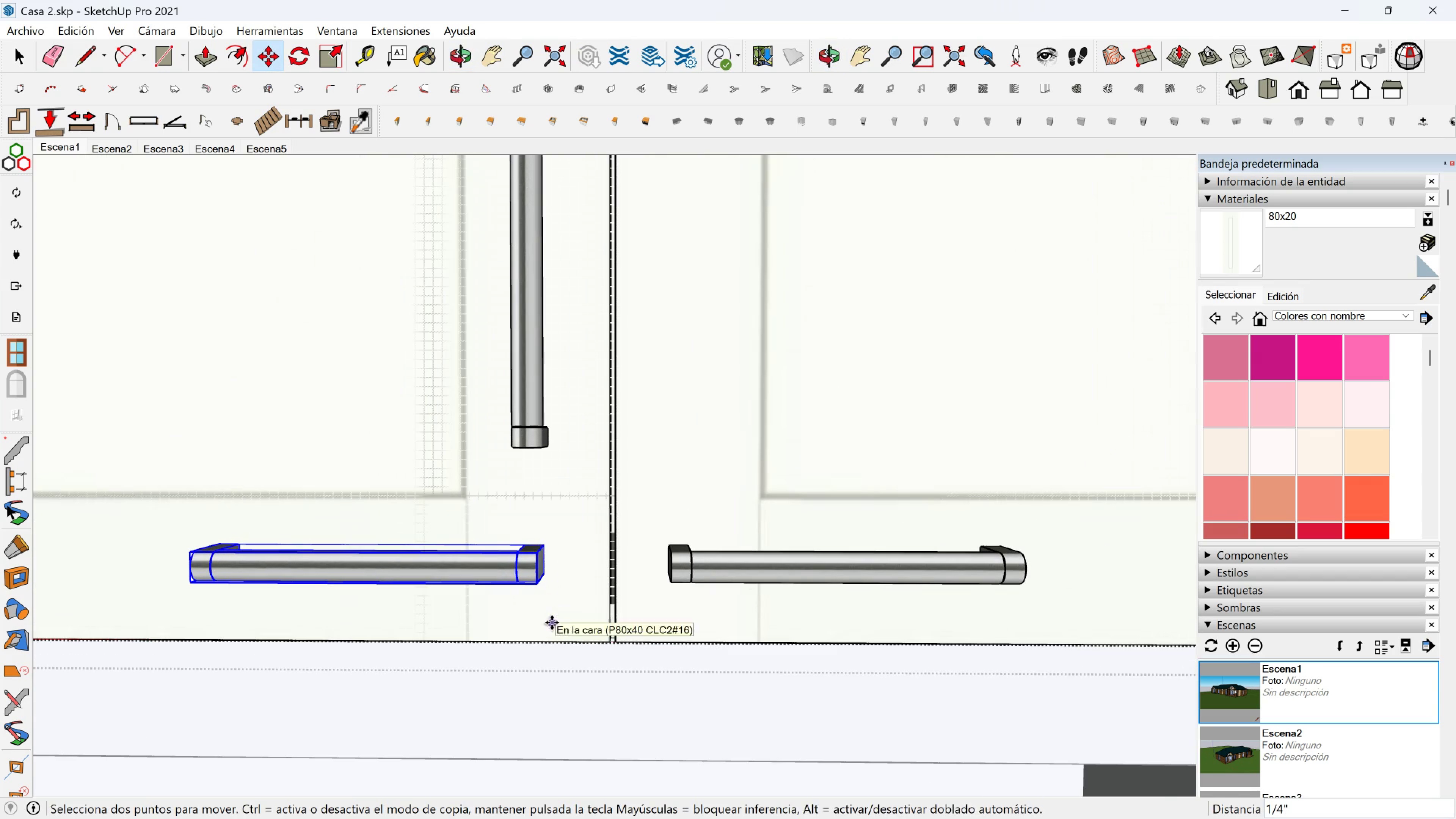 
left_click([552, 623])
 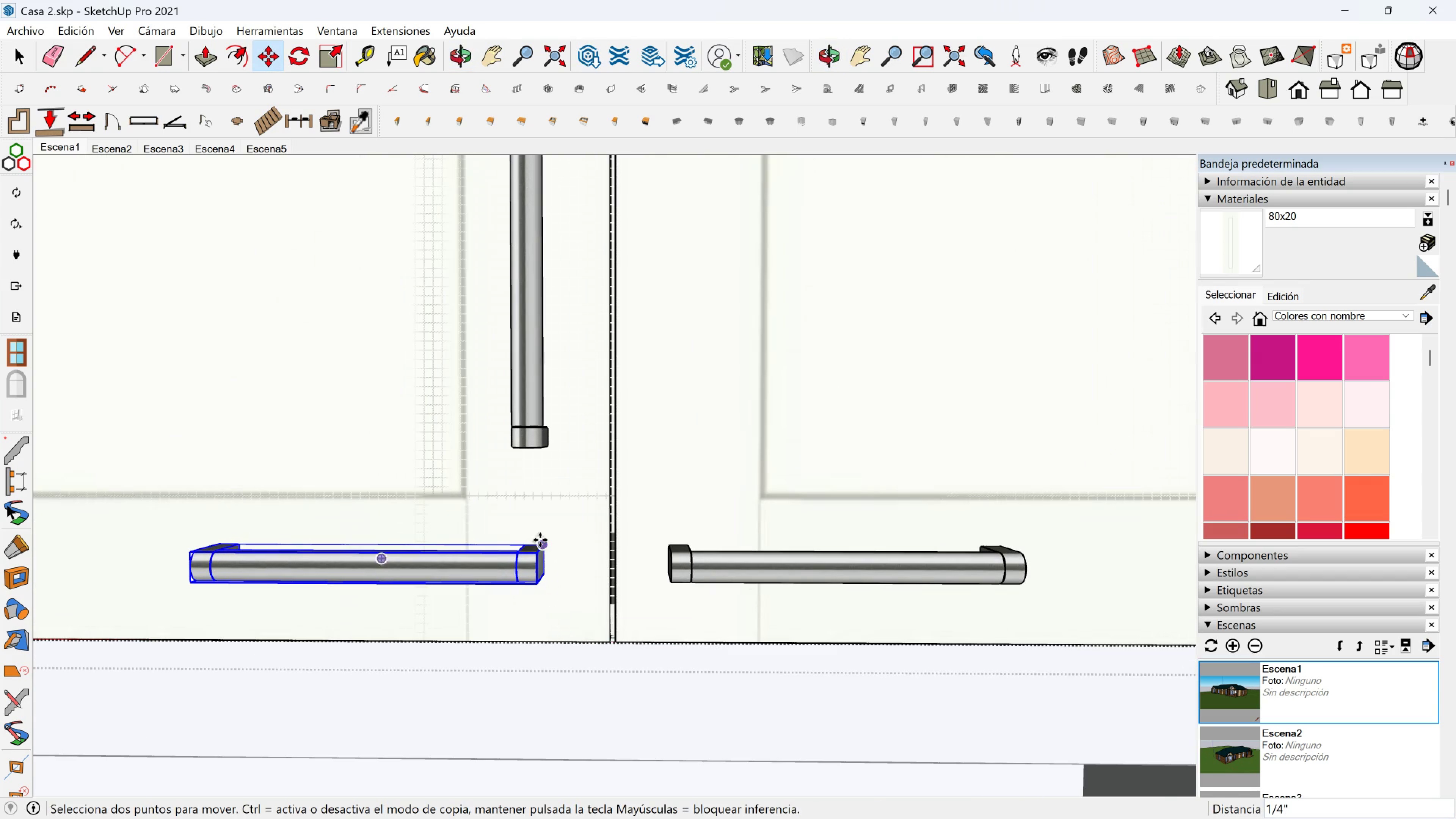 
left_click([540, 540])